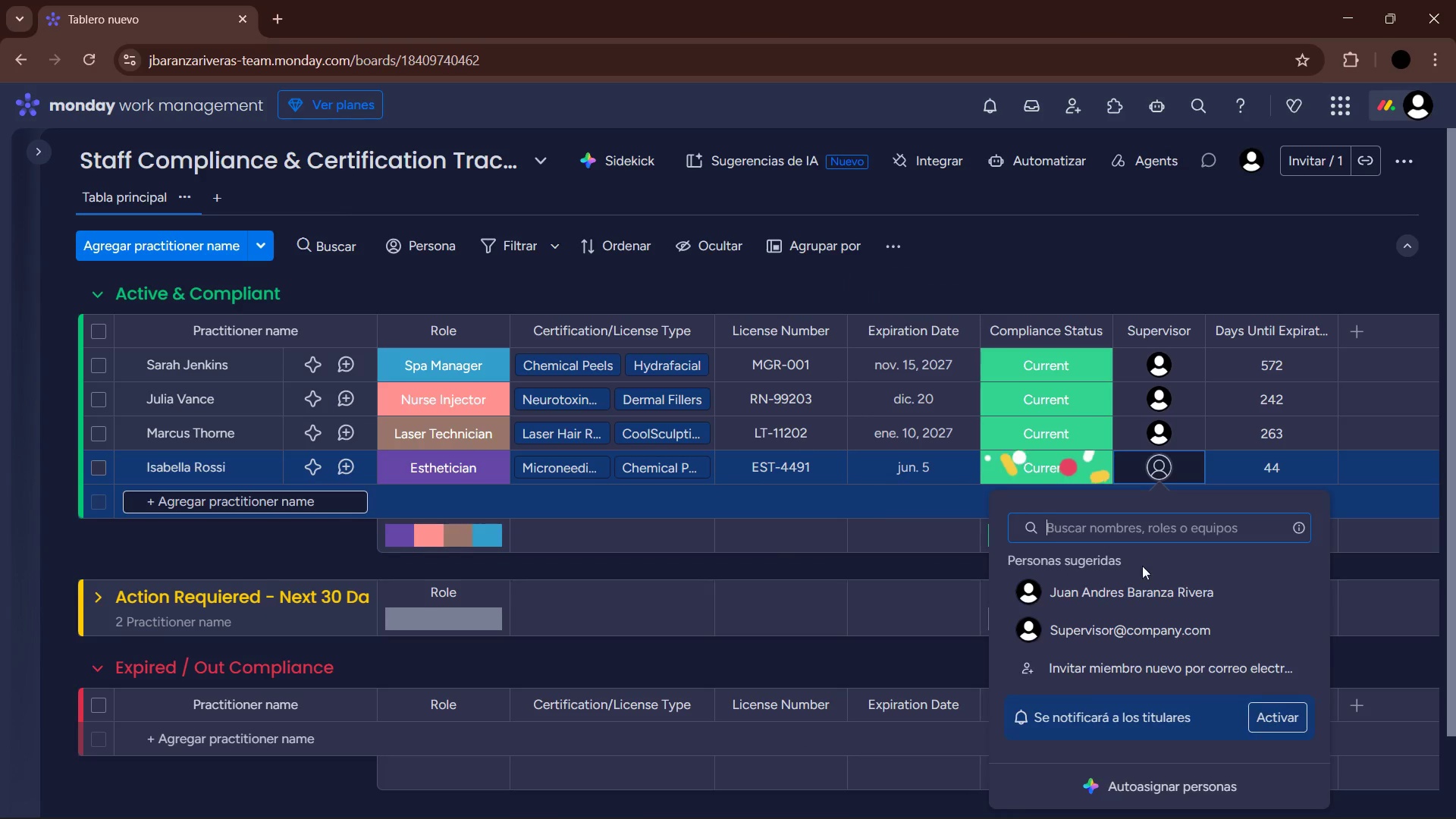 
left_click([1113, 594])
 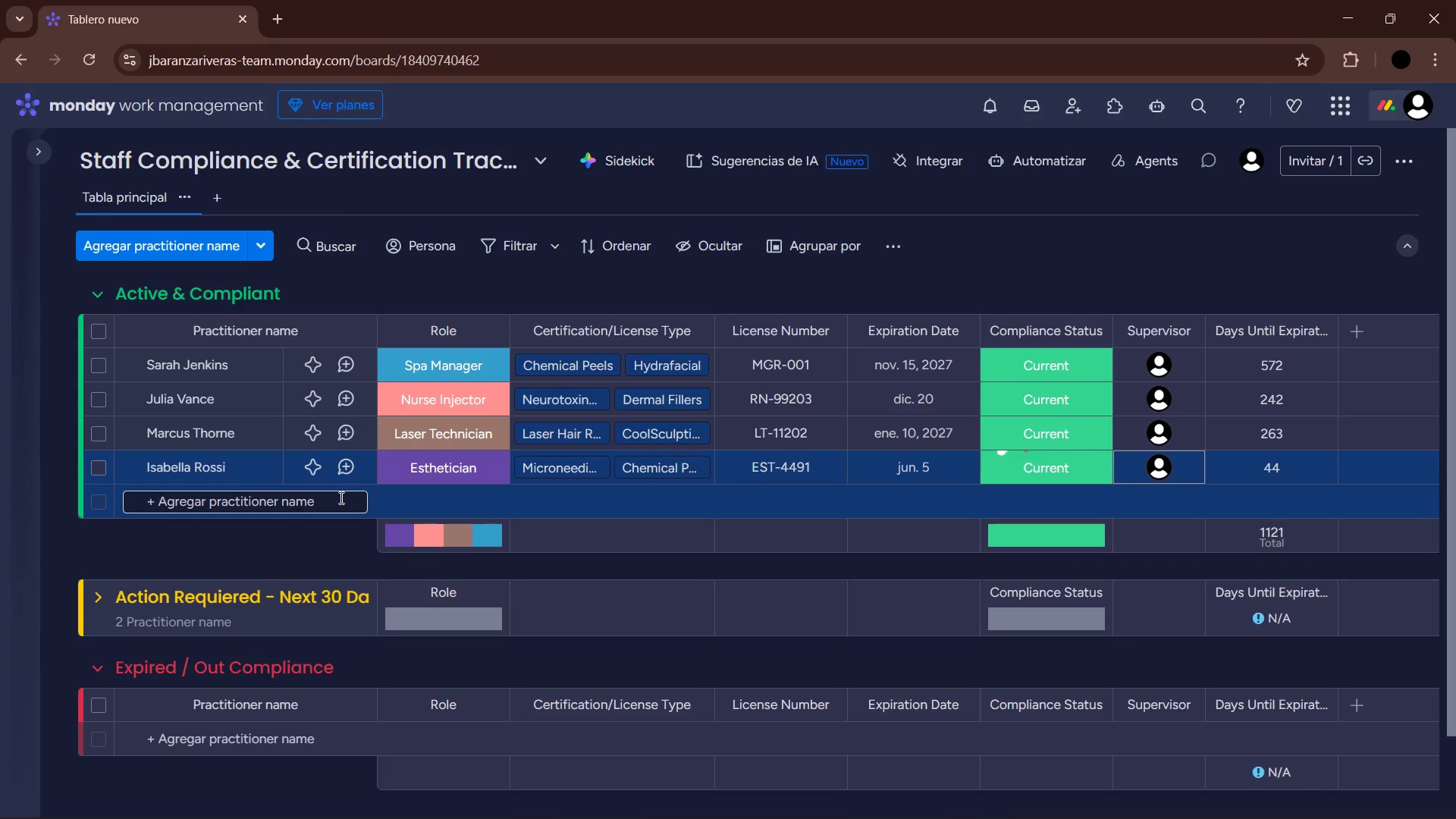 
left_click([929, 465])
 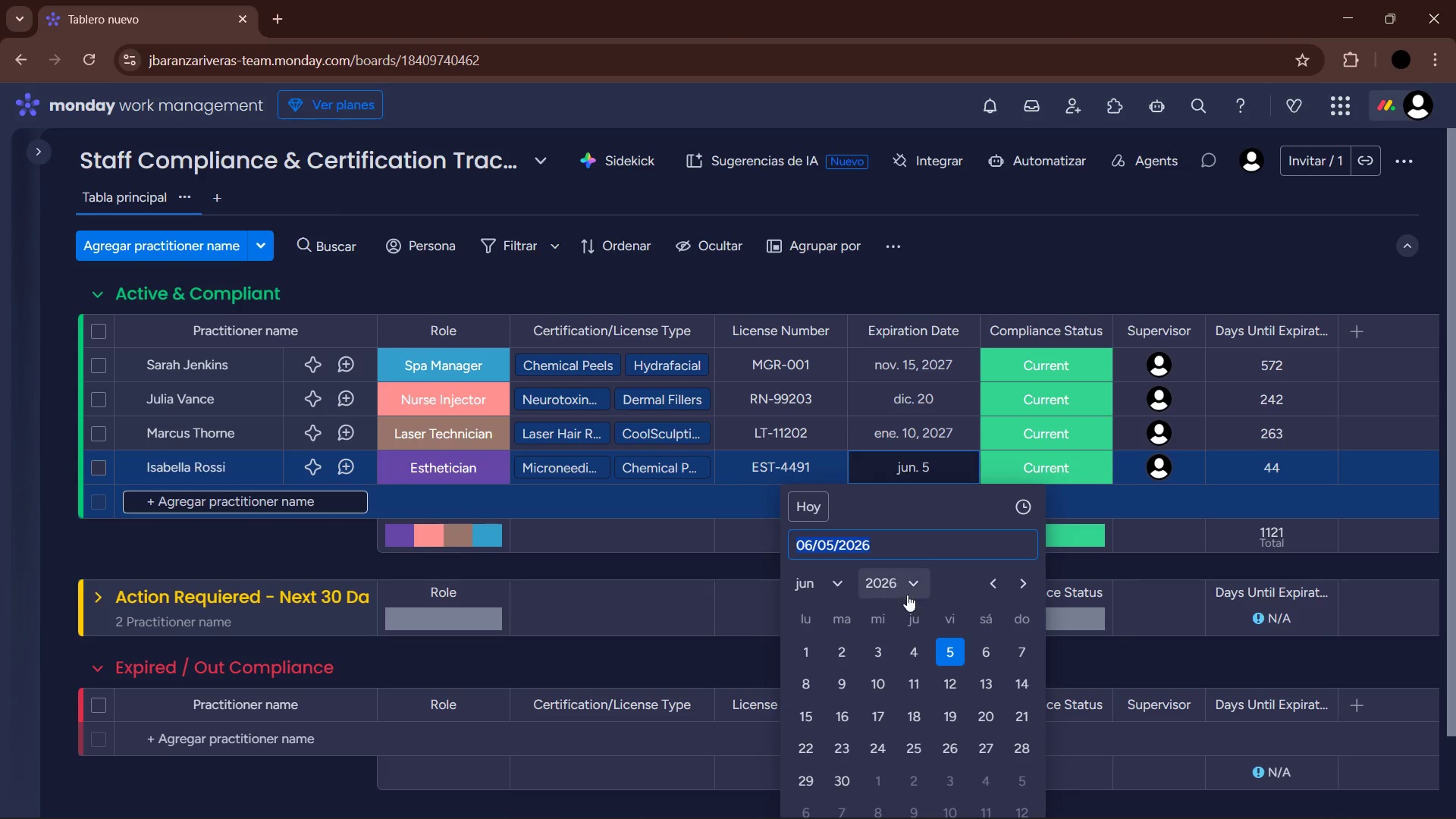 
left_click([910, 571])
 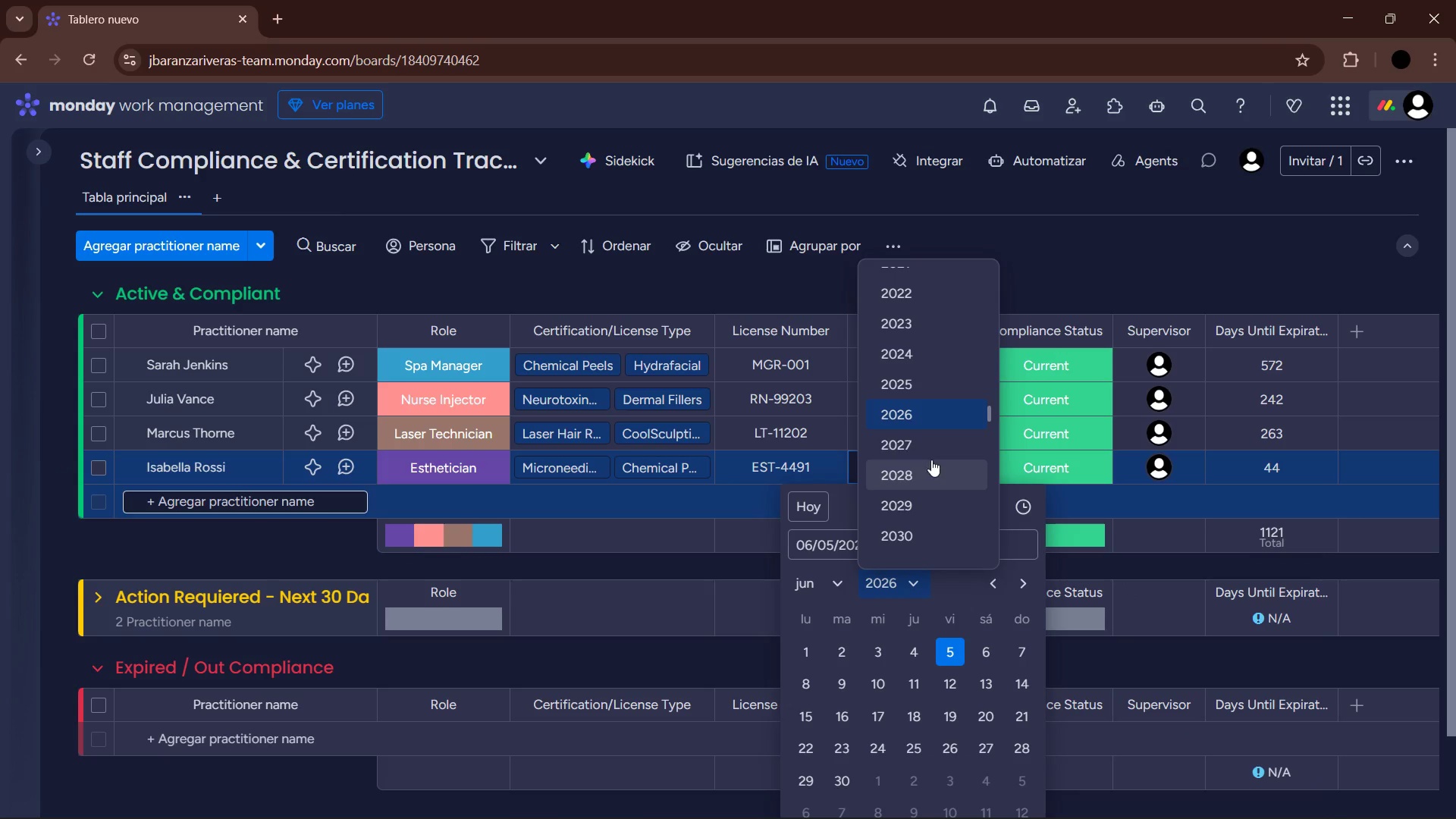 
left_click([930, 453])
 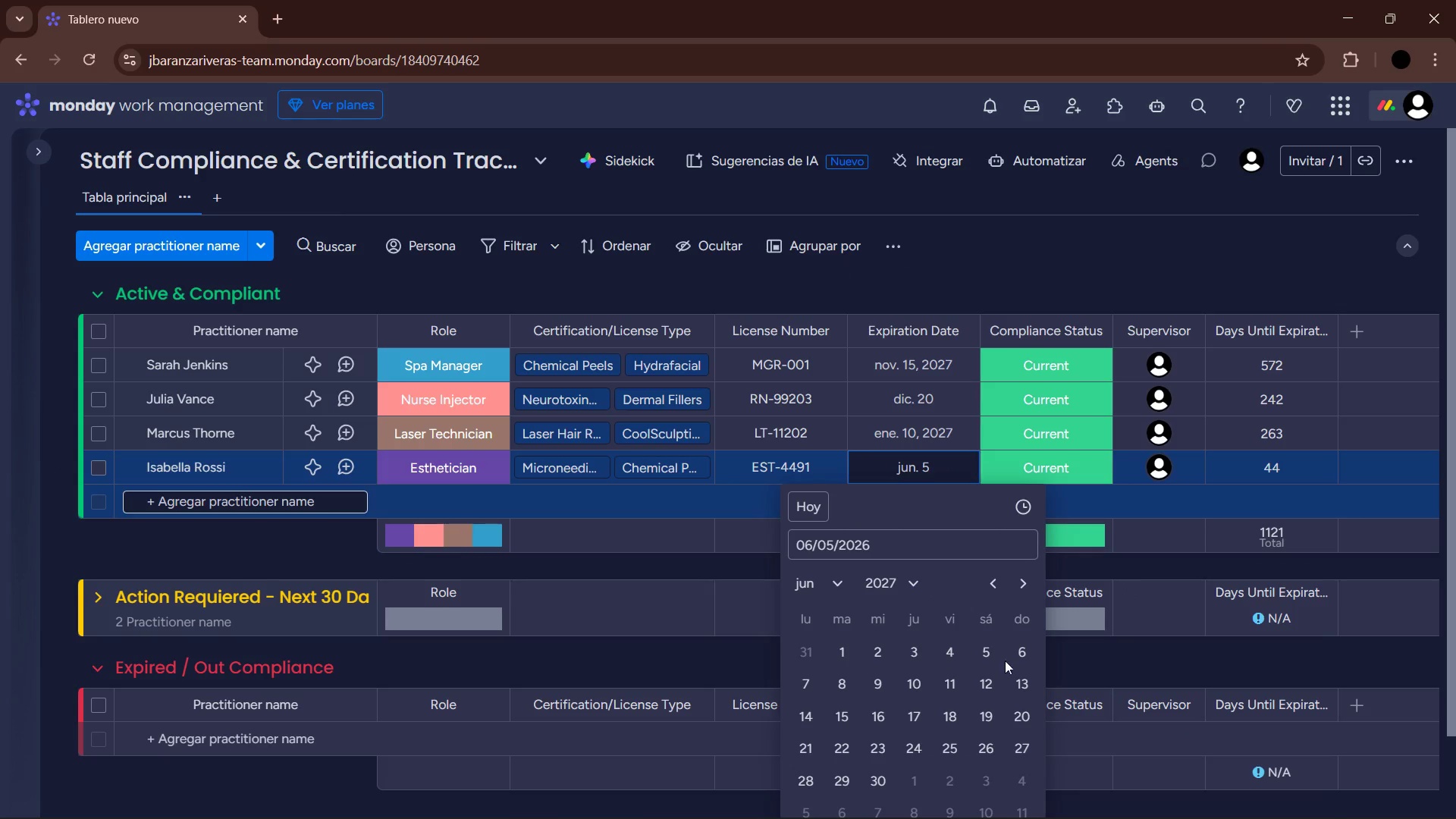 
left_click([991, 648])
 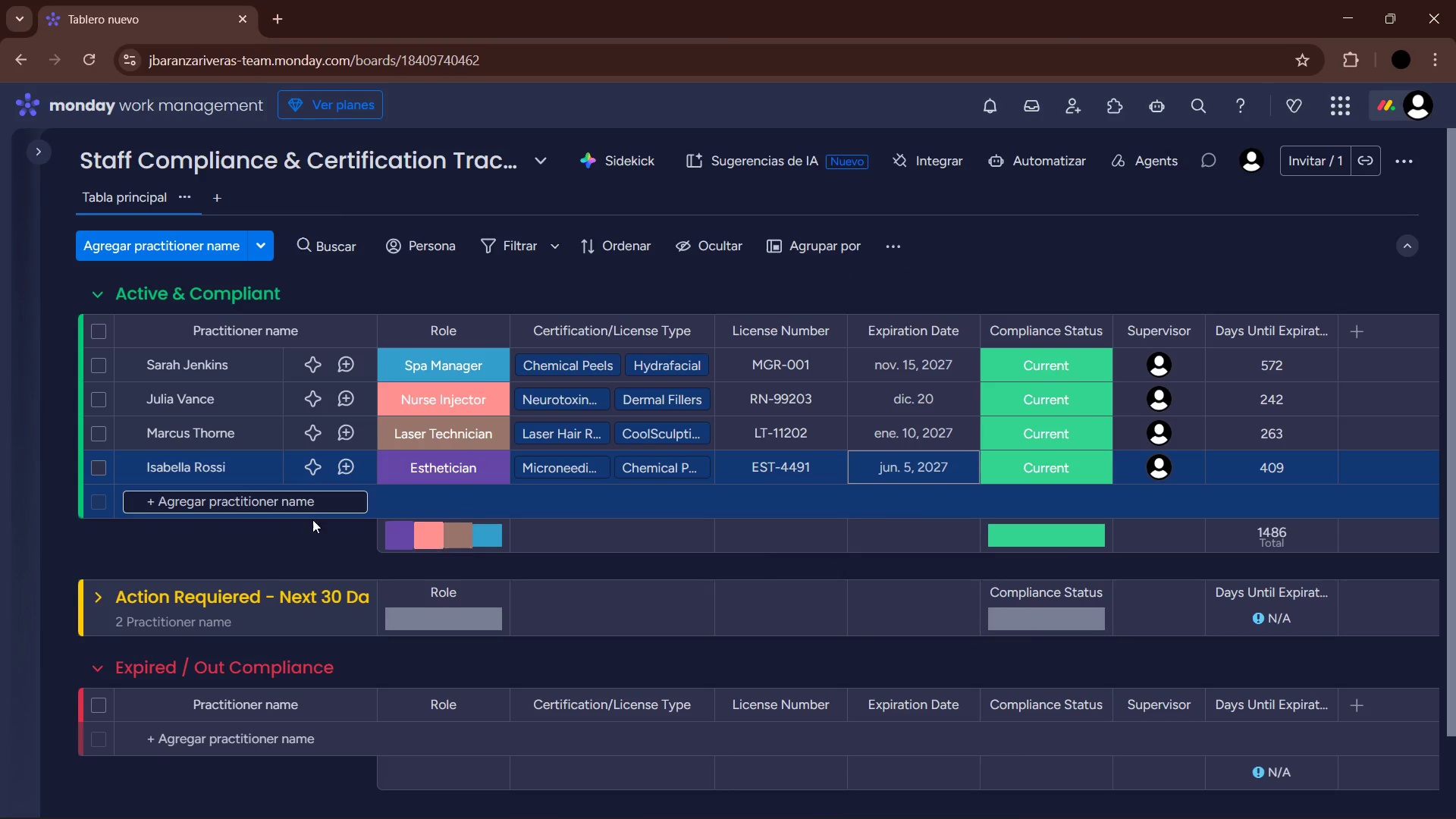 
left_click([287, 499])
 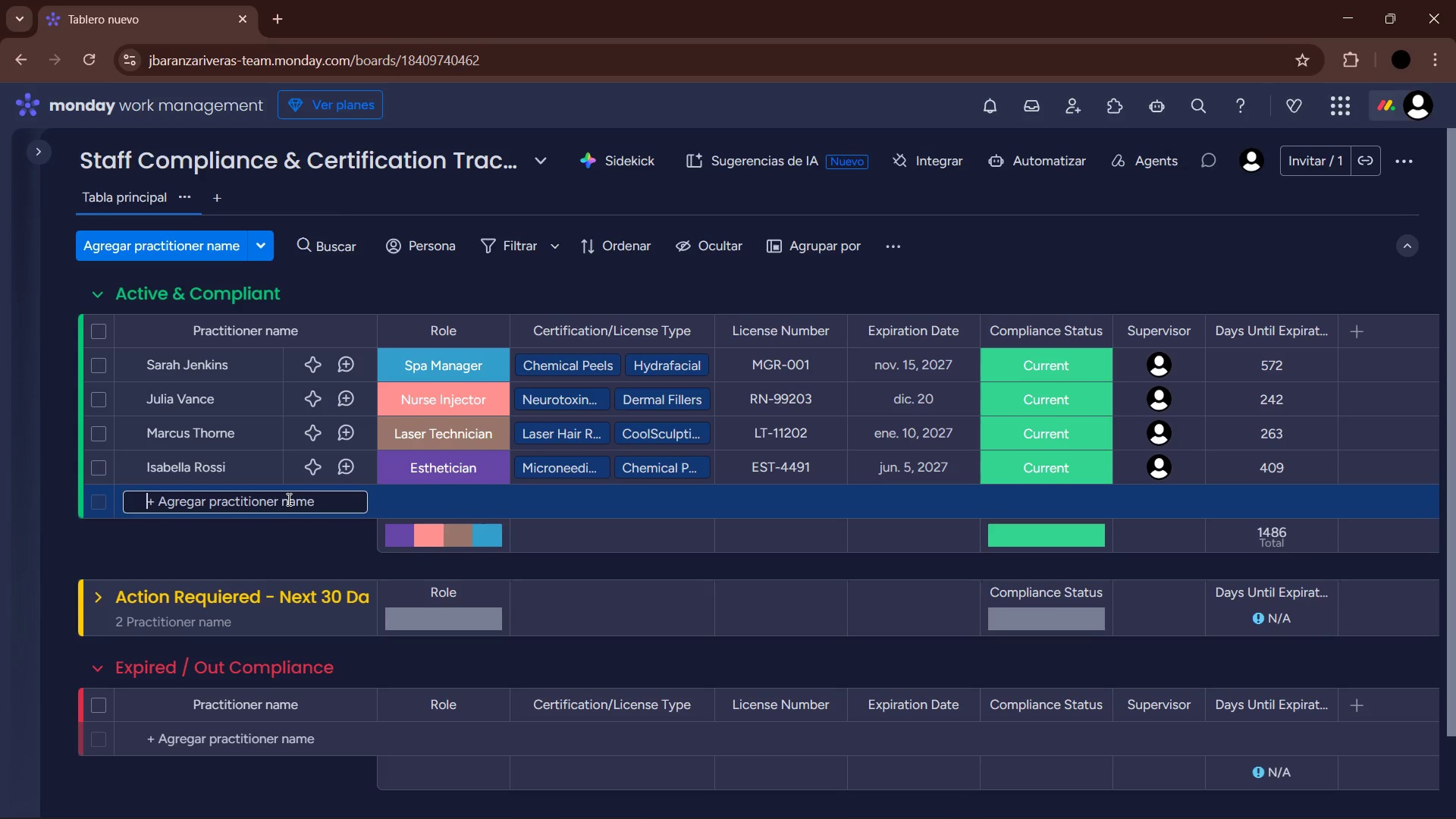 
wait(7.62)
 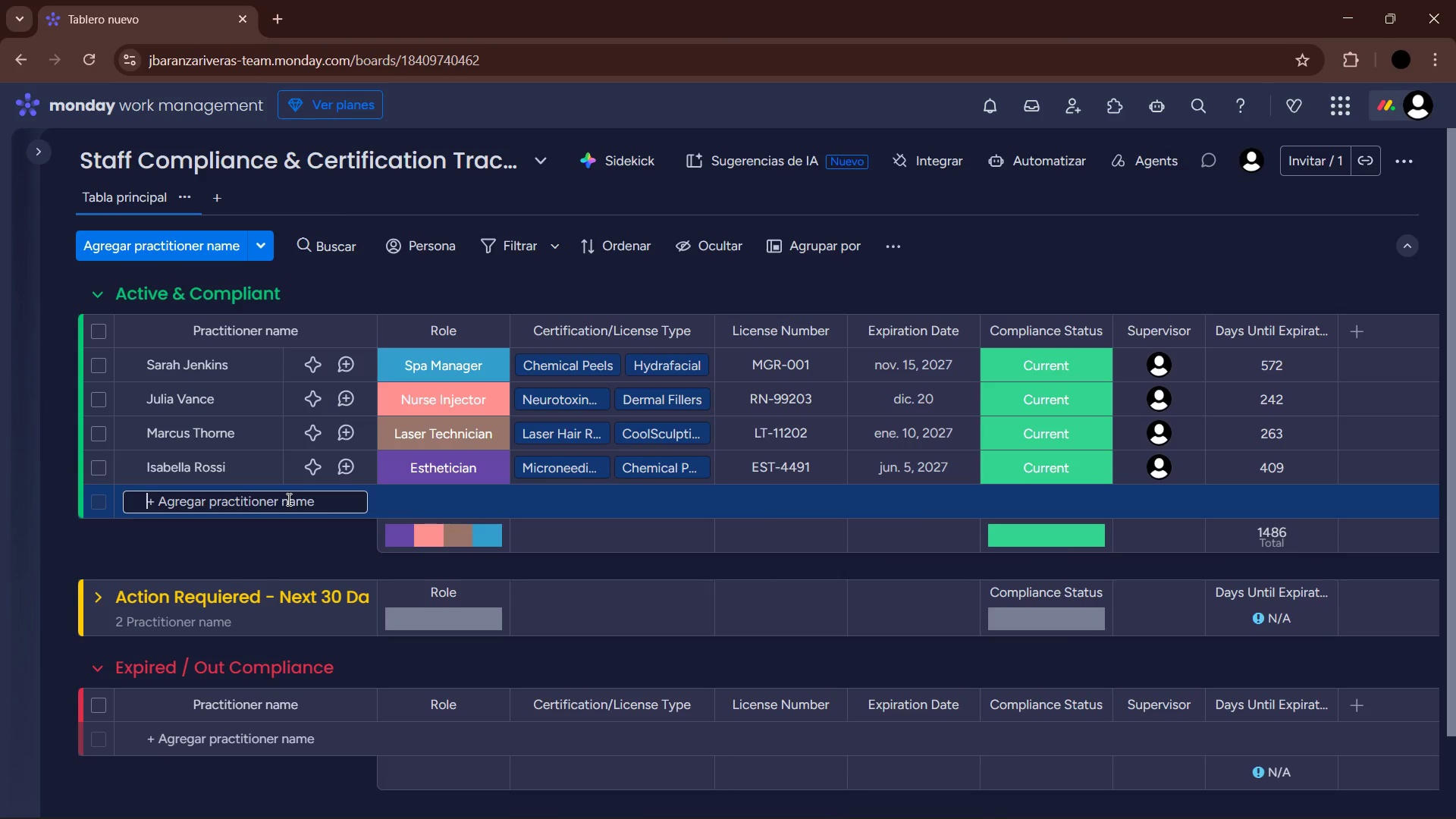 
type(Elena Fischer)
 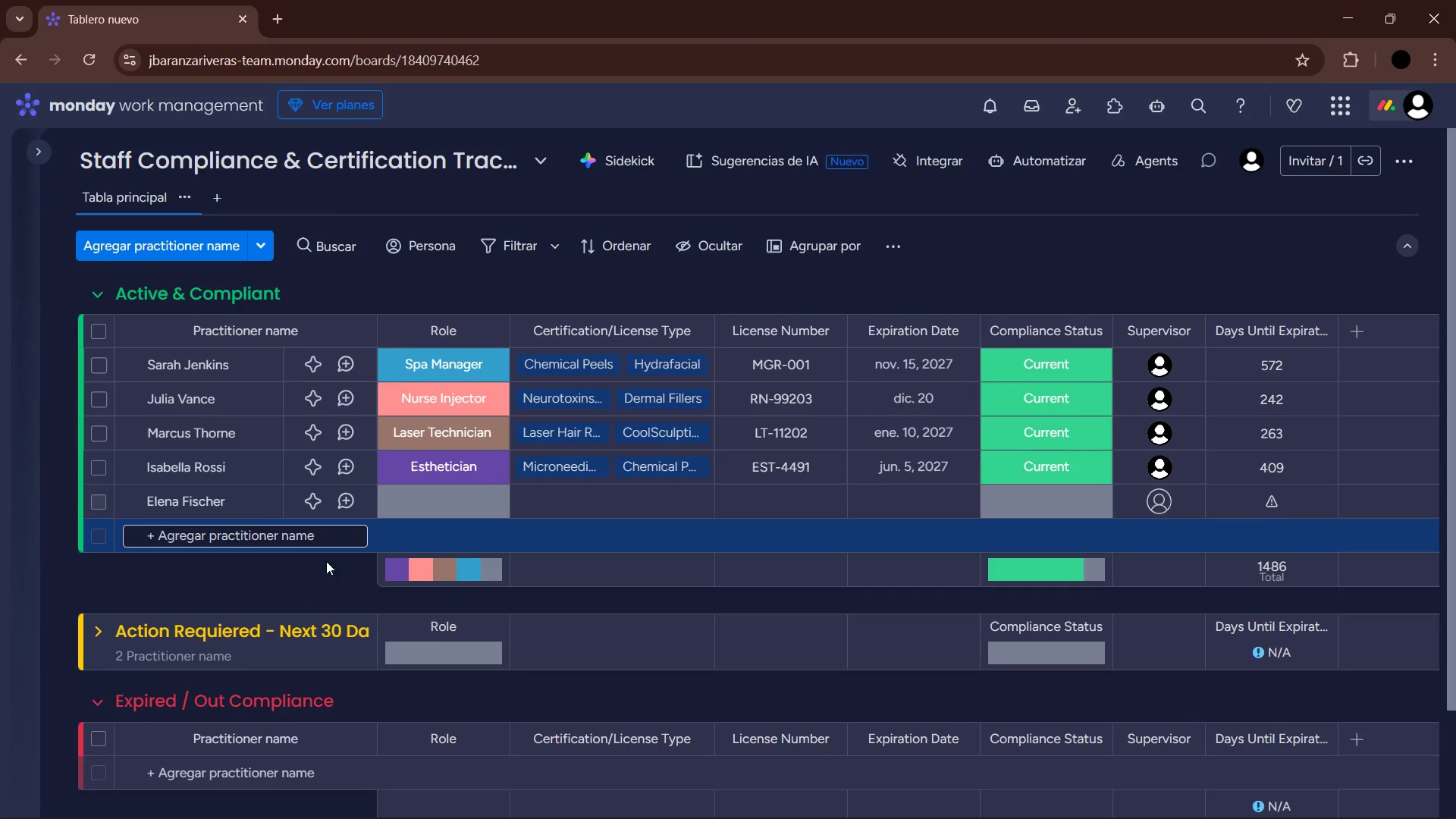 
left_click([447, 496])
 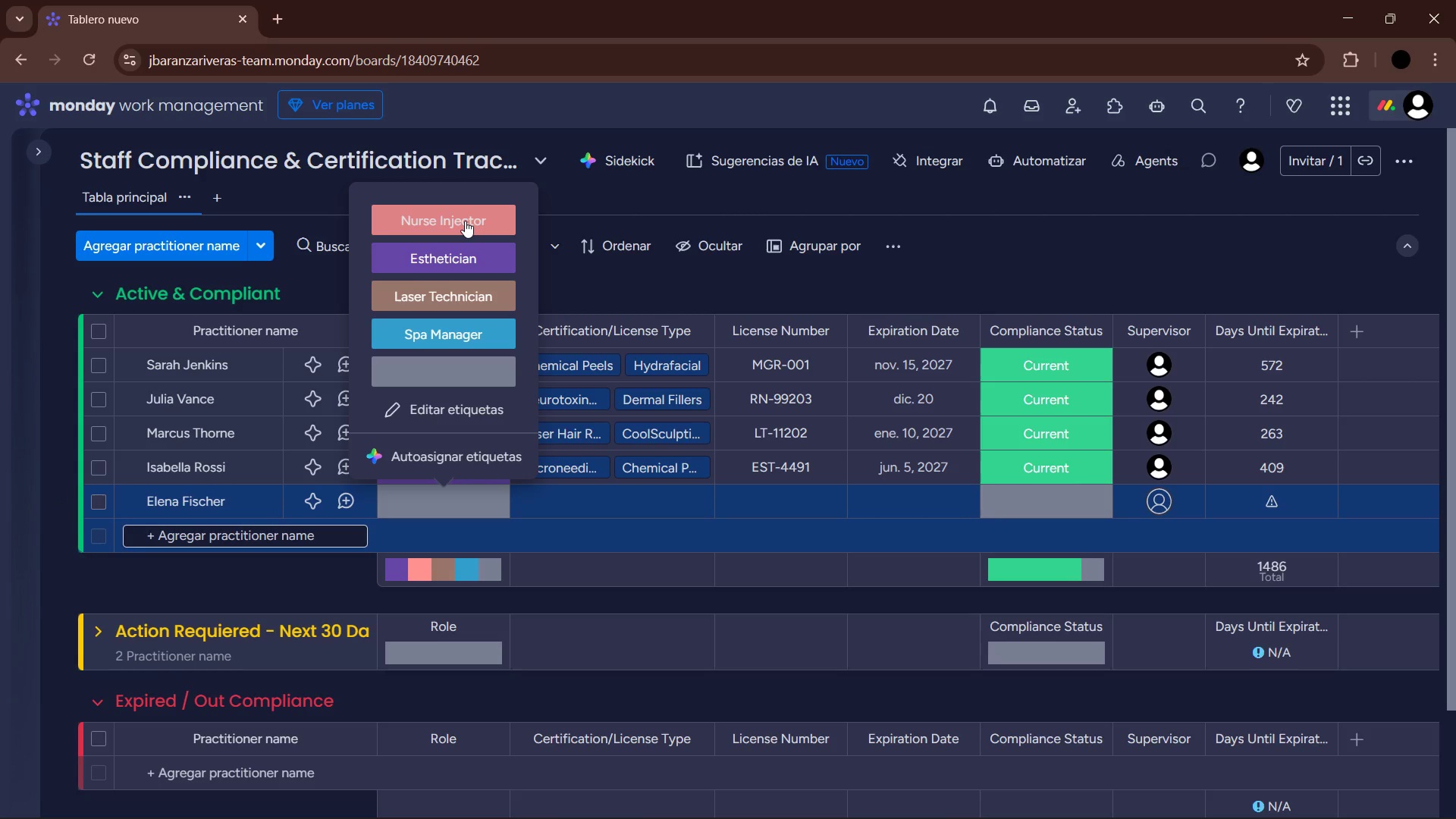 
wait(5.88)
 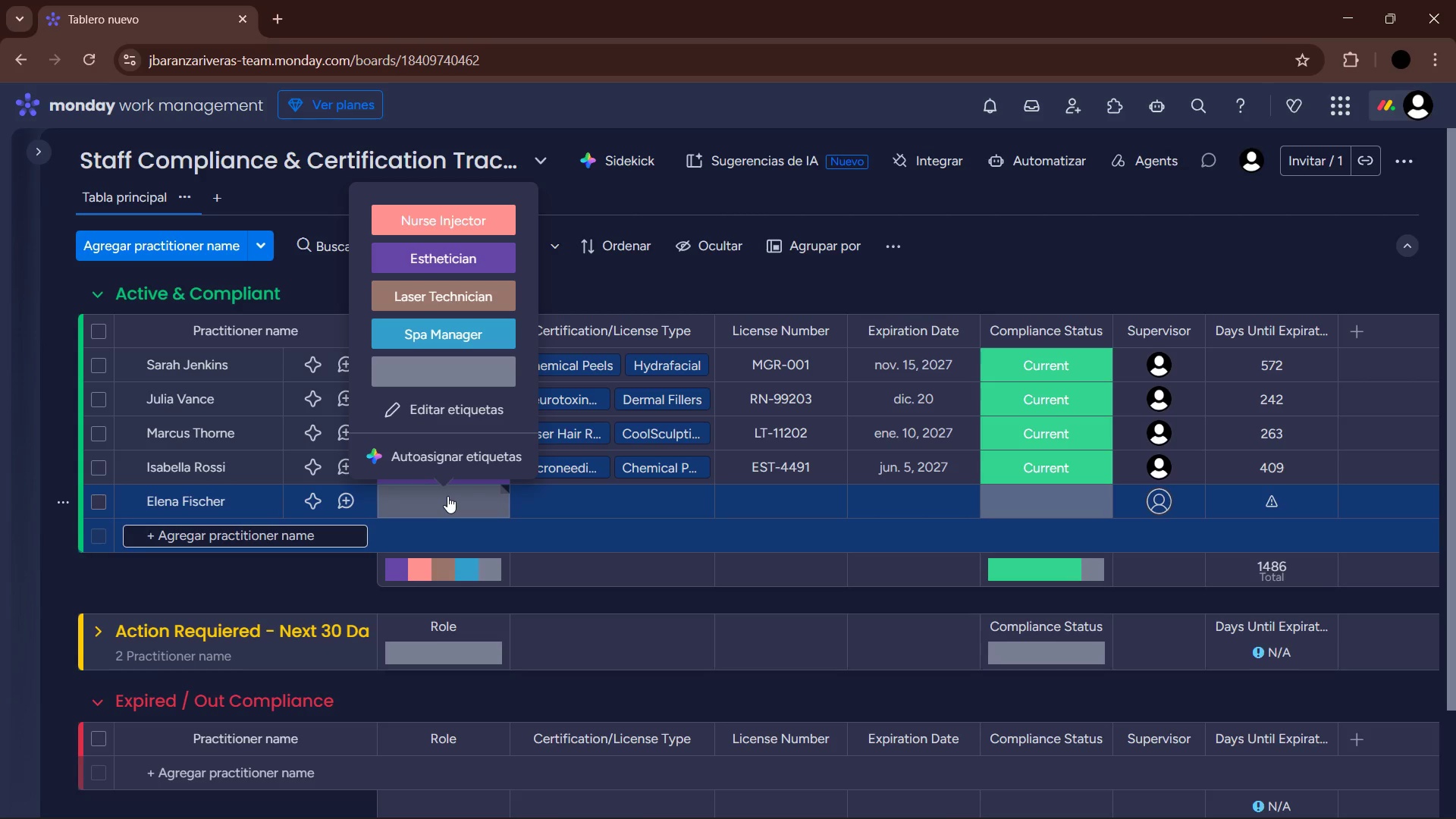 
left_click([465, 221])
 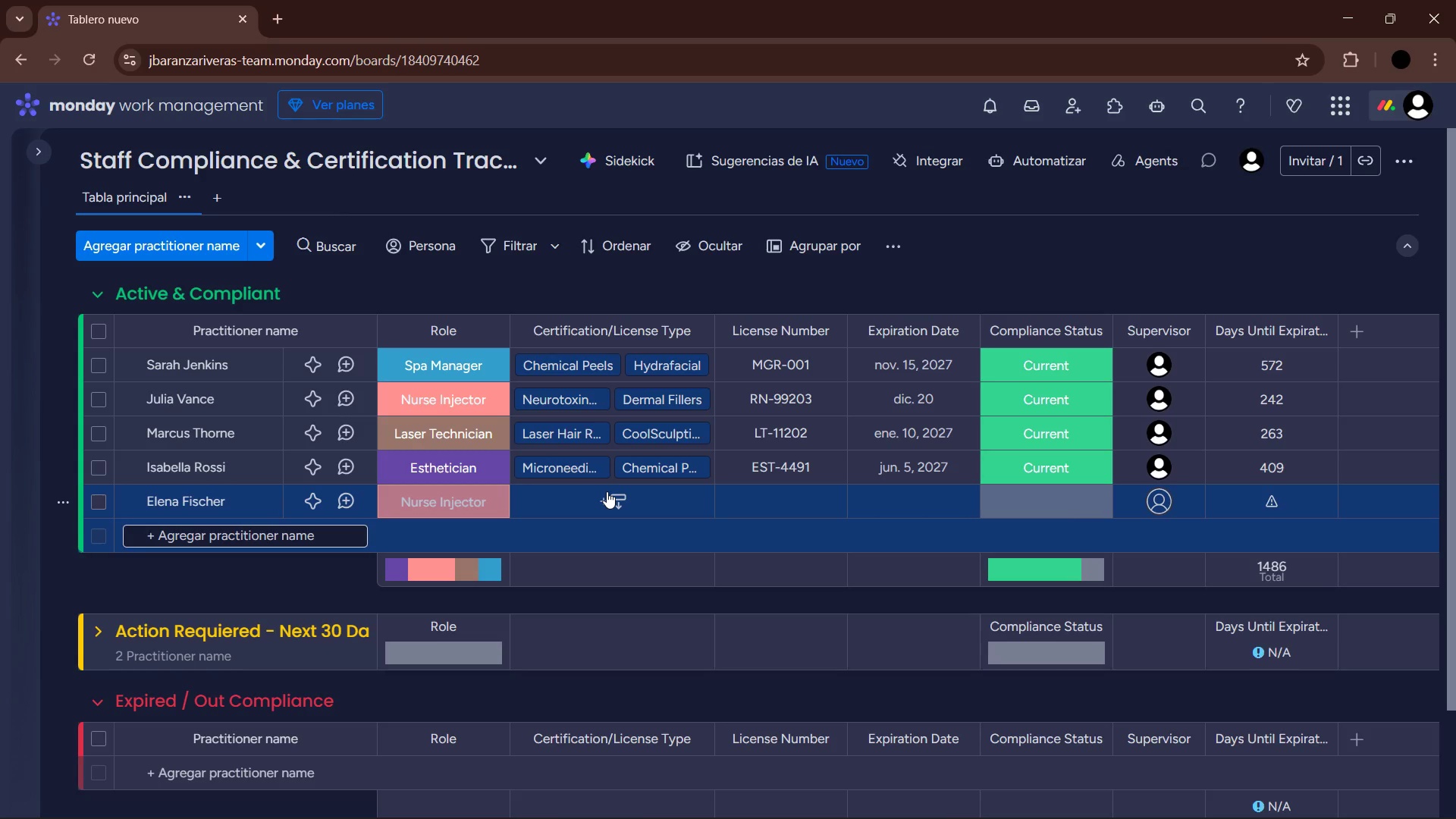 
wait(5.42)
 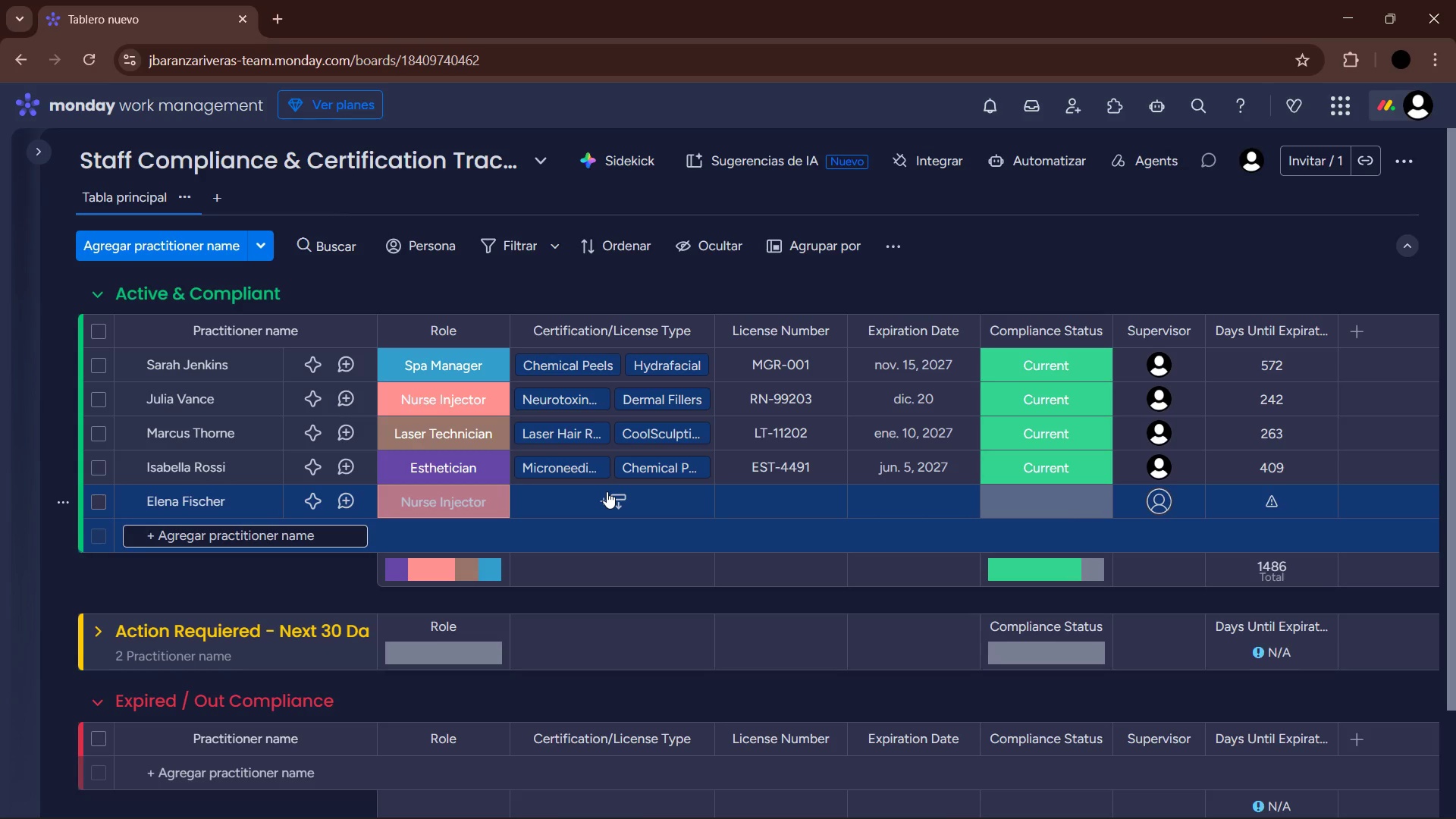 
left_click([607, 491])
 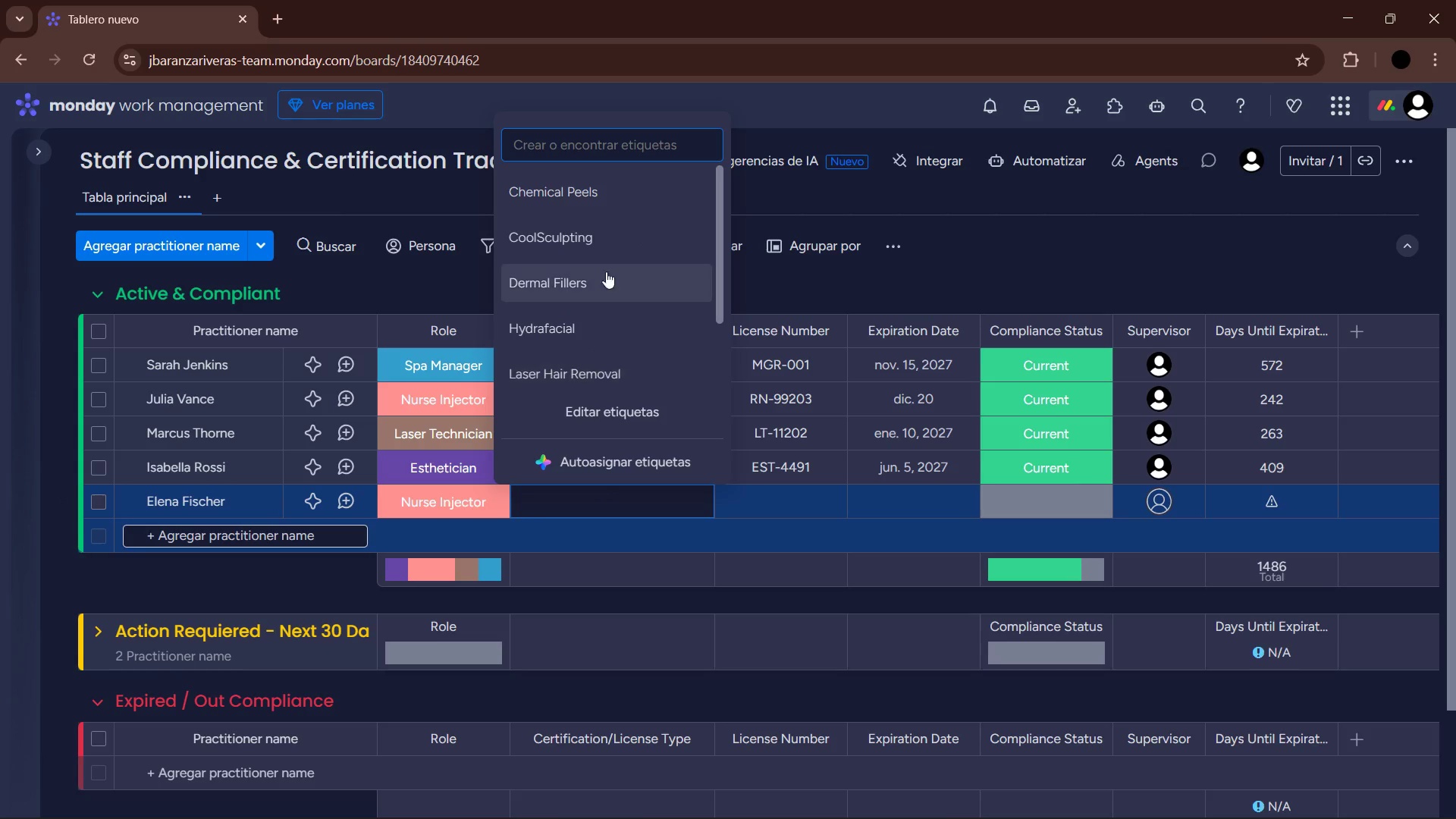 
scroll: coordinate [617, 279], scroll_direction: down, amount: 5.0
 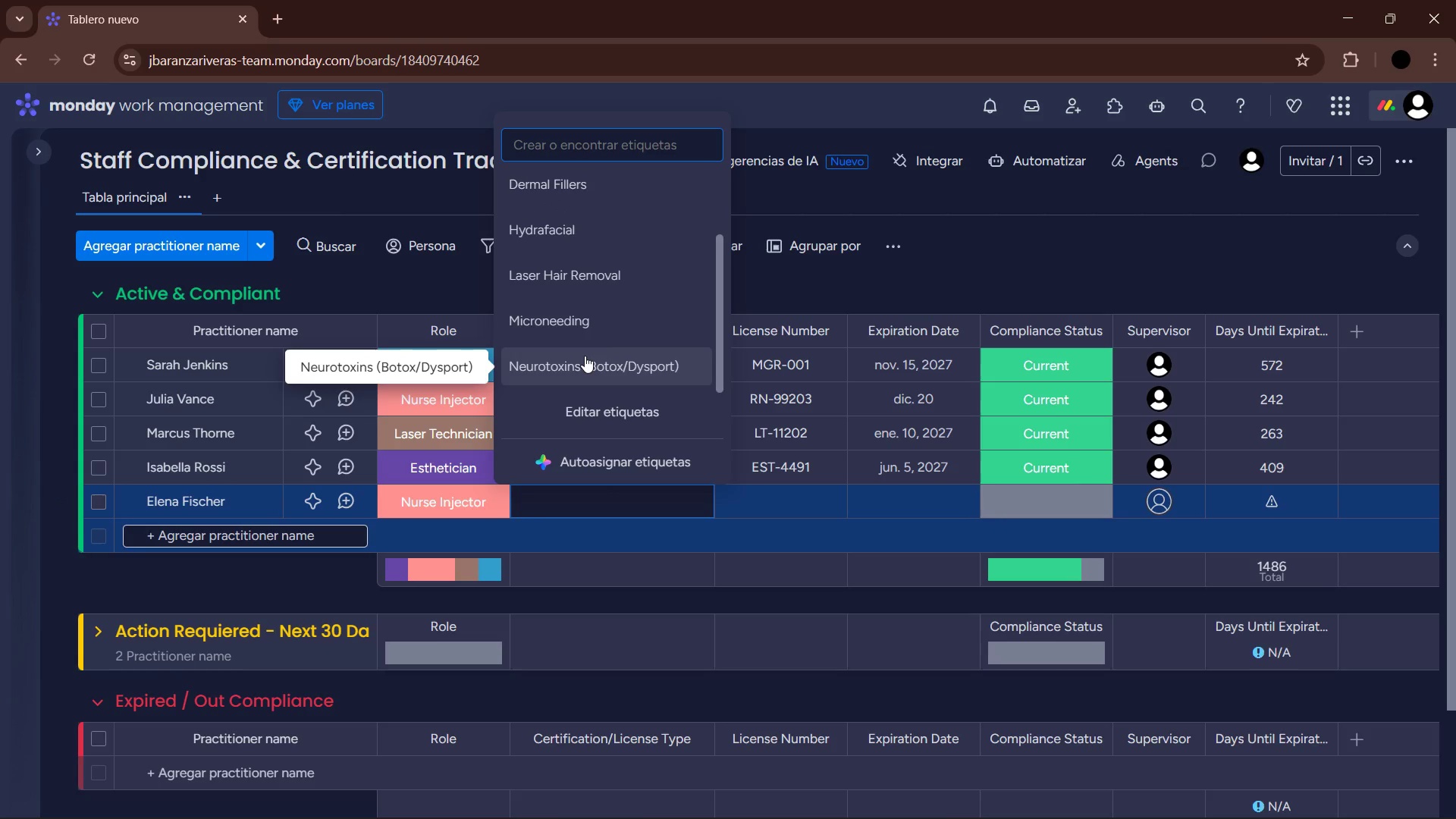 
scroll: coordinate [608, 357], scroll_direction: up, amount: 2.0
 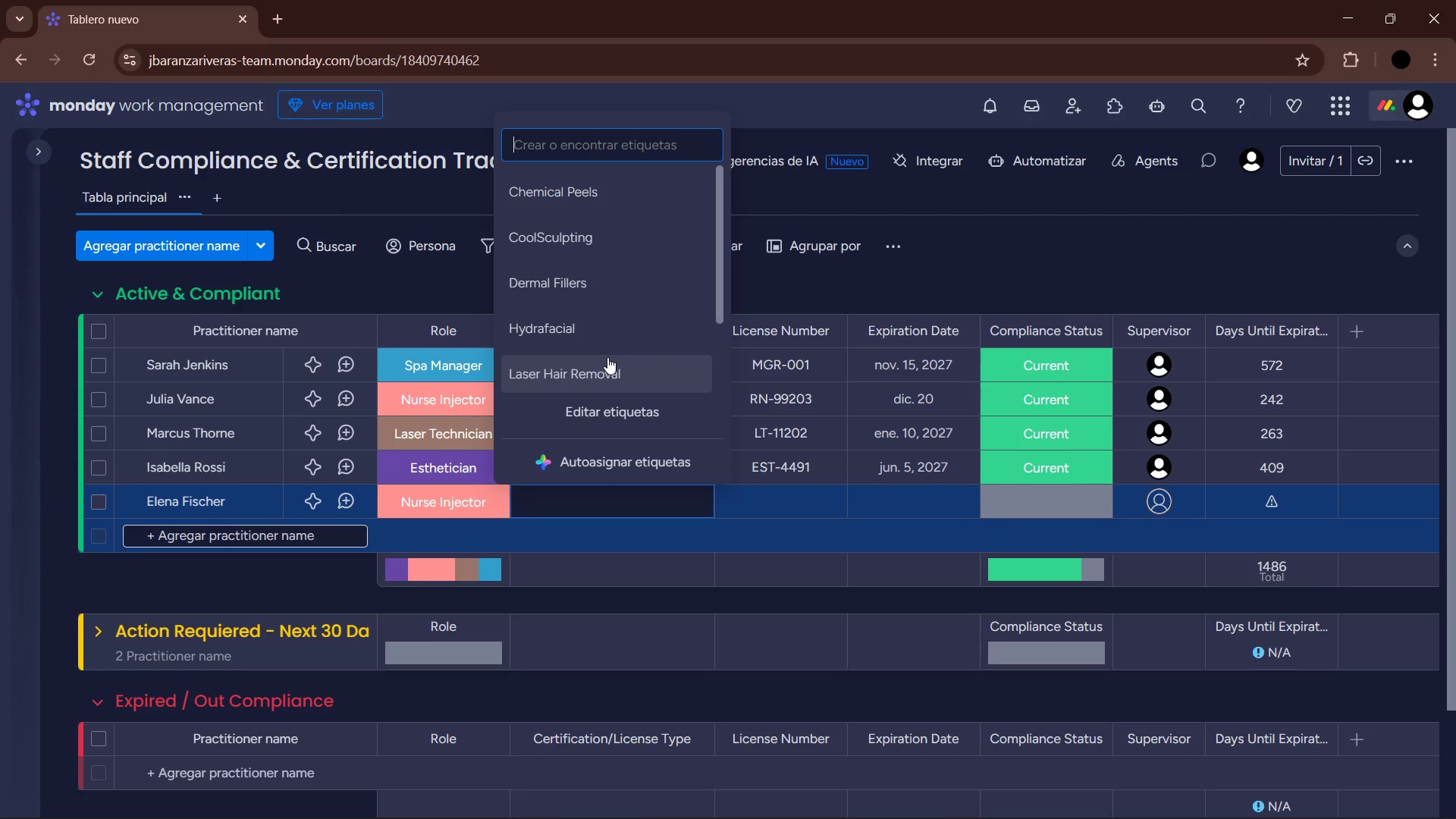 
scroll: coordinate [607, 357], scroll_direction: down, amount: 3.0
 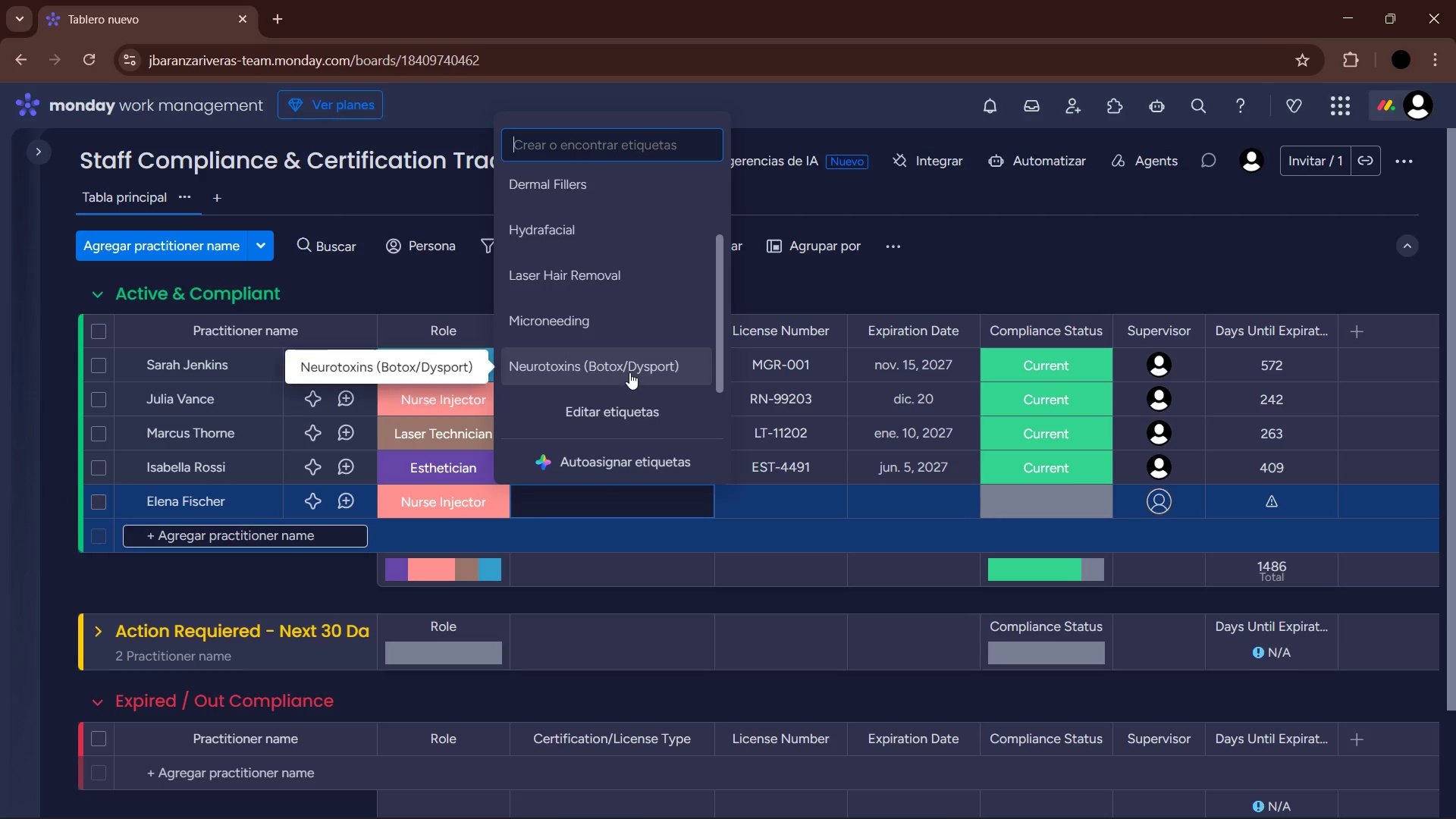 
left_click([629, 372])
 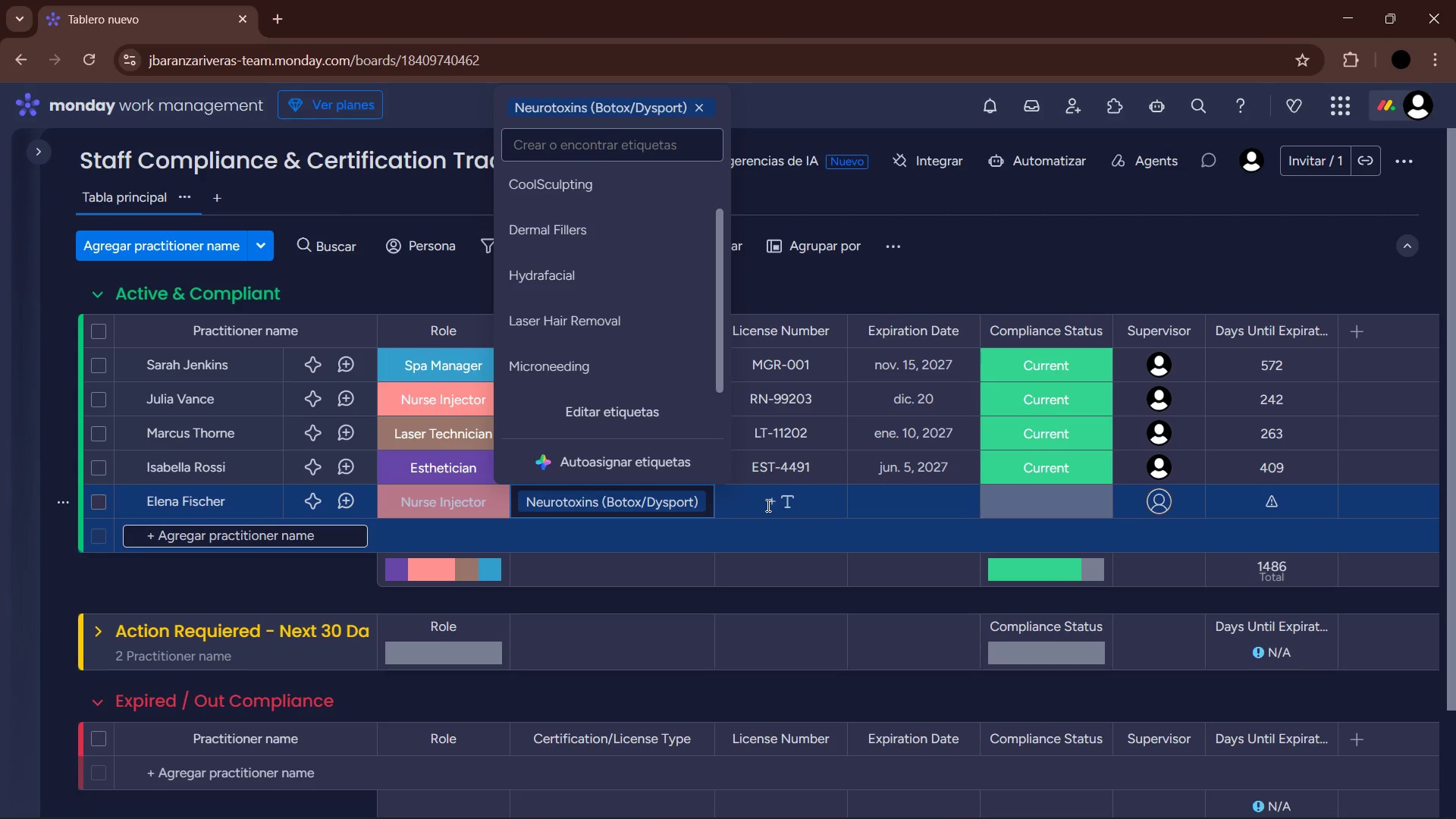 
left_click([767, 505])
 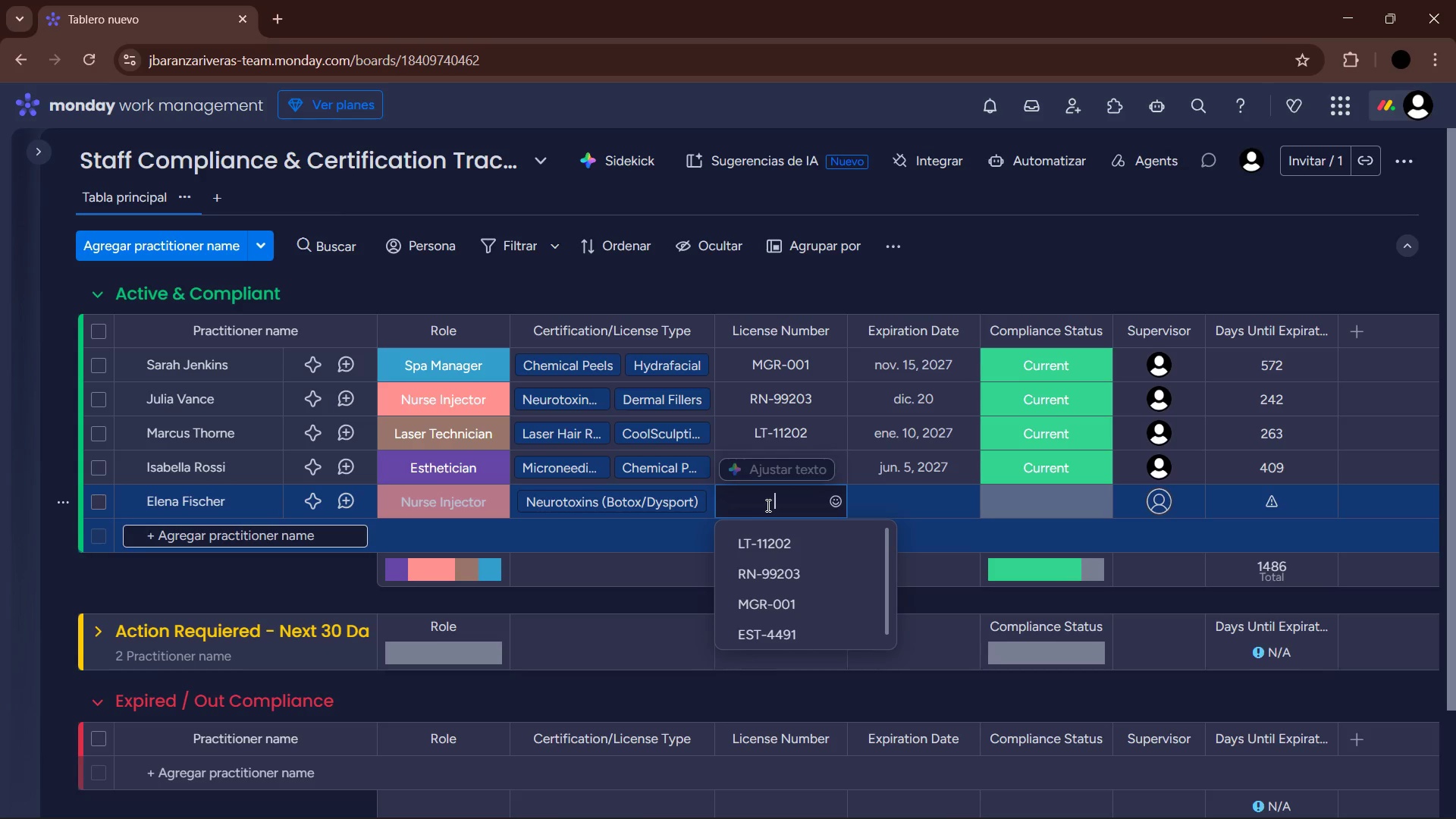 
type(RN-10293)
 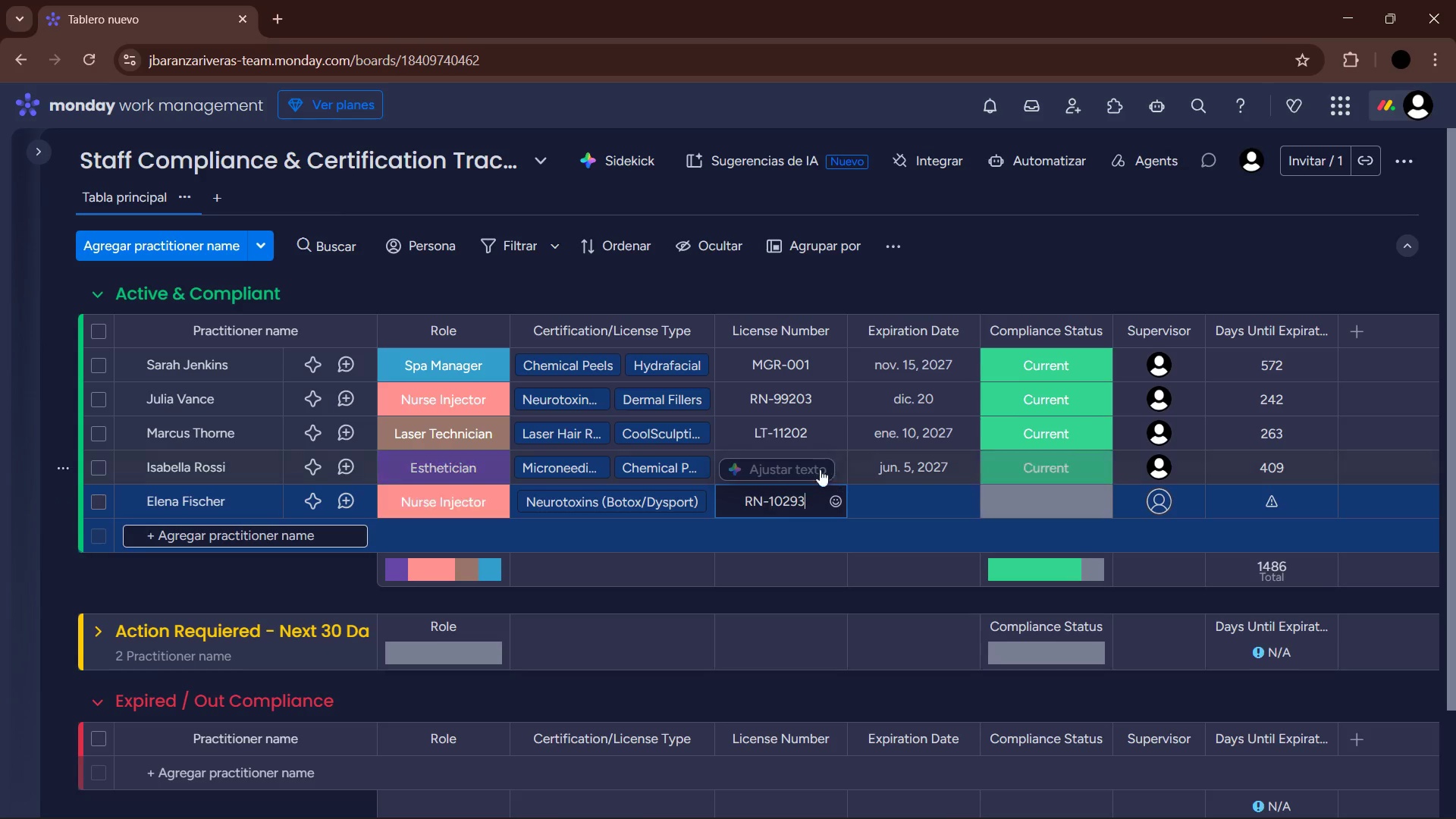 
left_click([894, 492])
 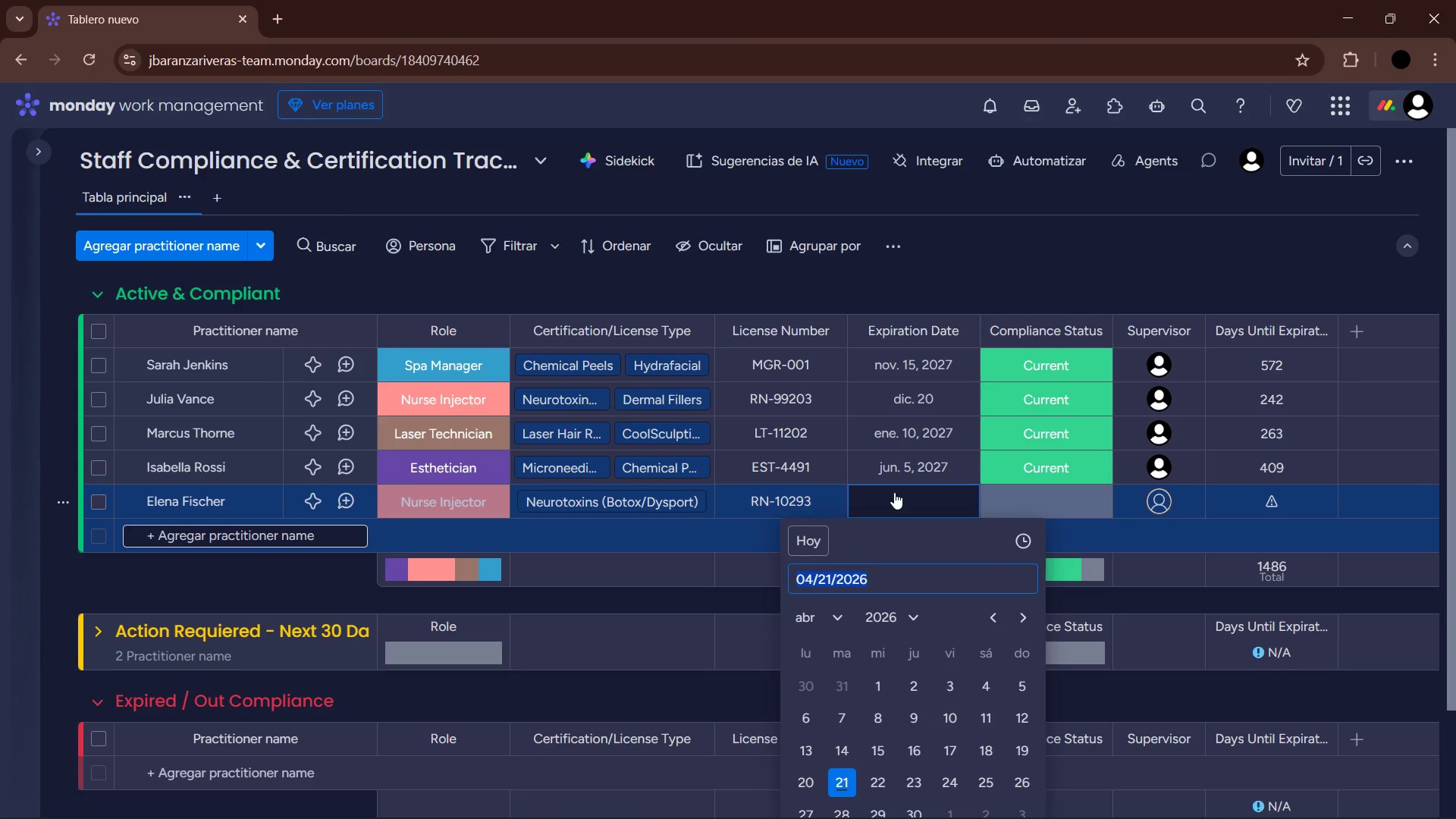 
wait(7.81)
 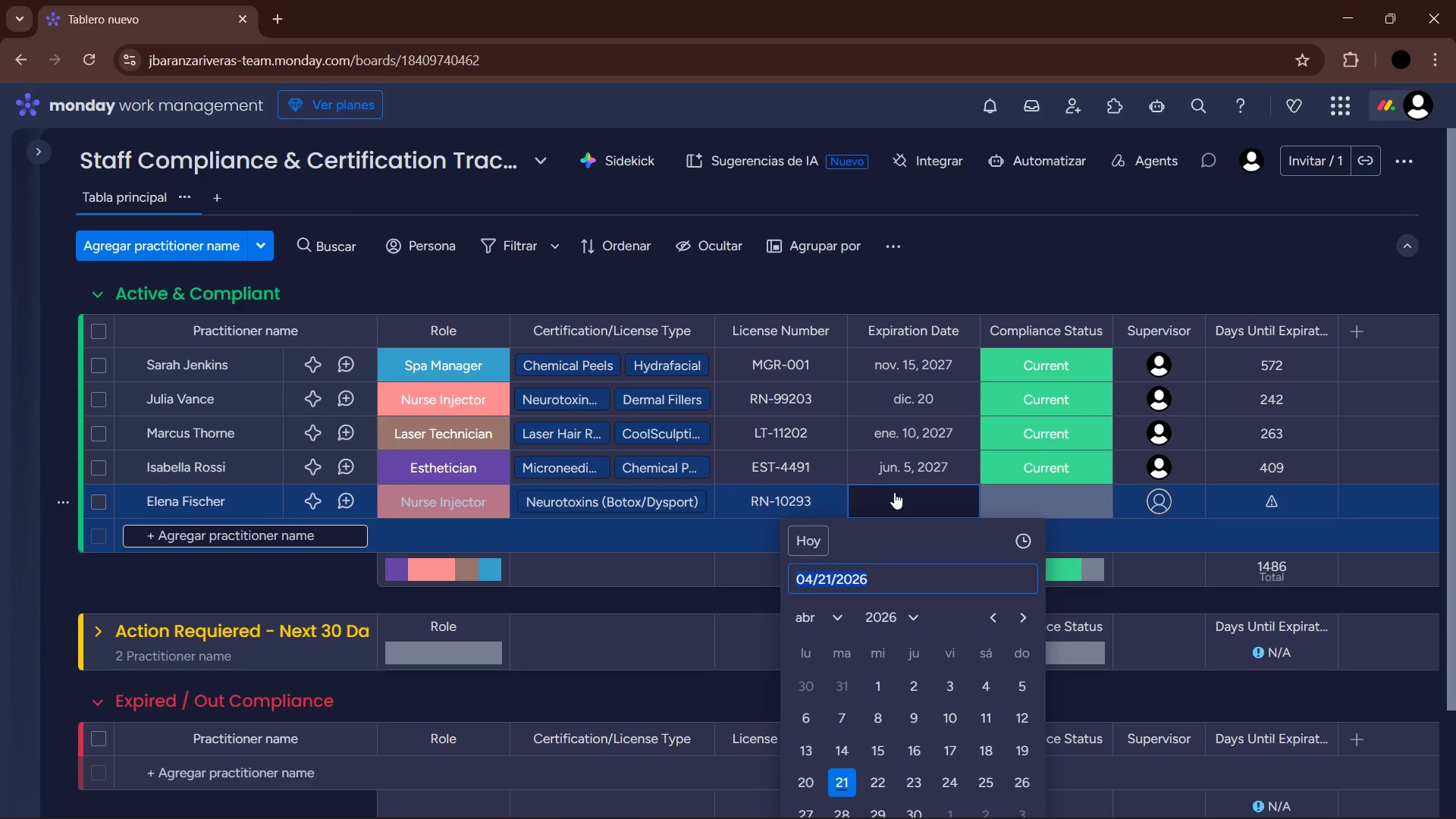 
scroll: coordinate [857, 479], scroll_direction: down, amount: 1.0
 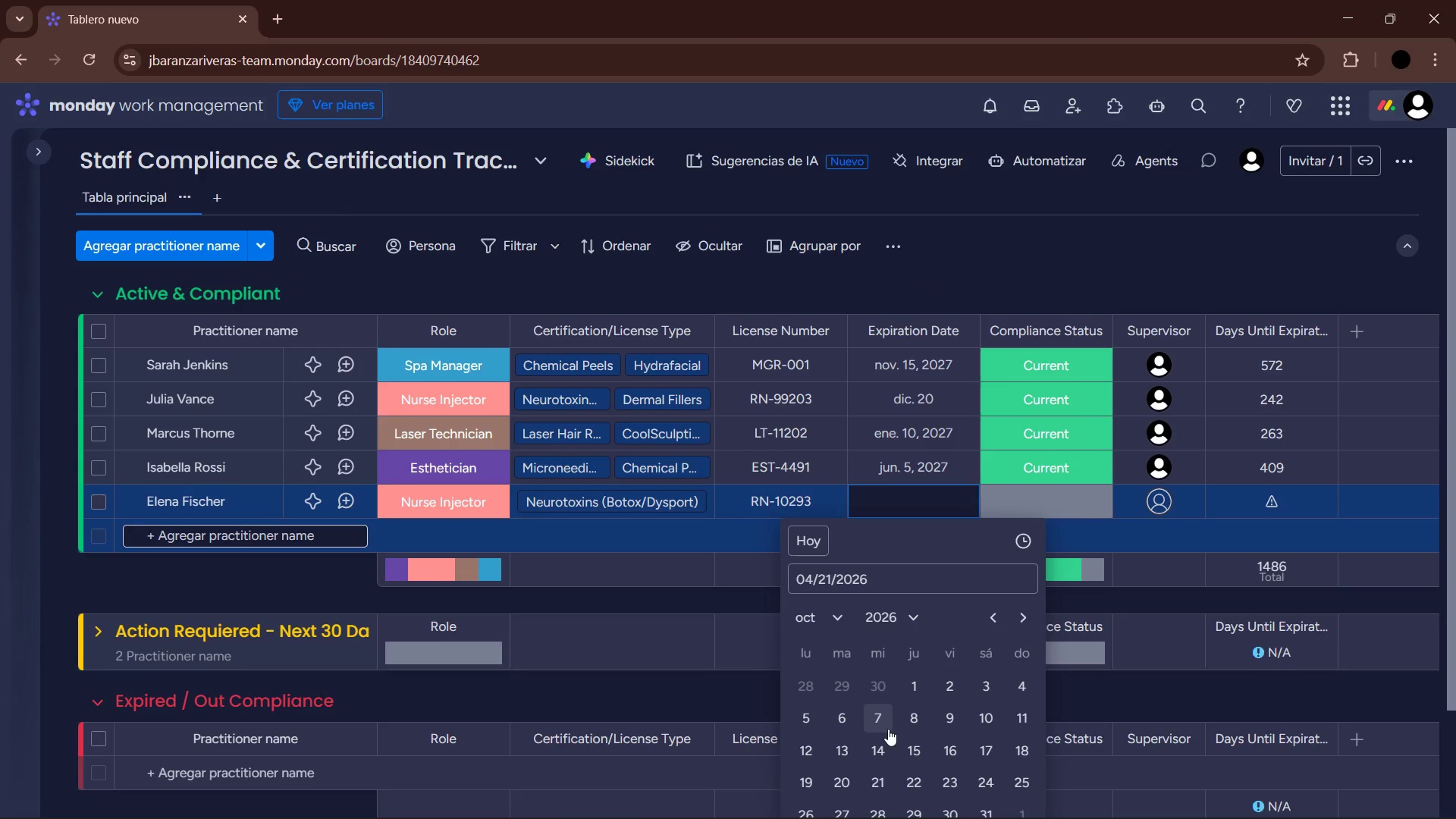 
left_click([880, 742])
 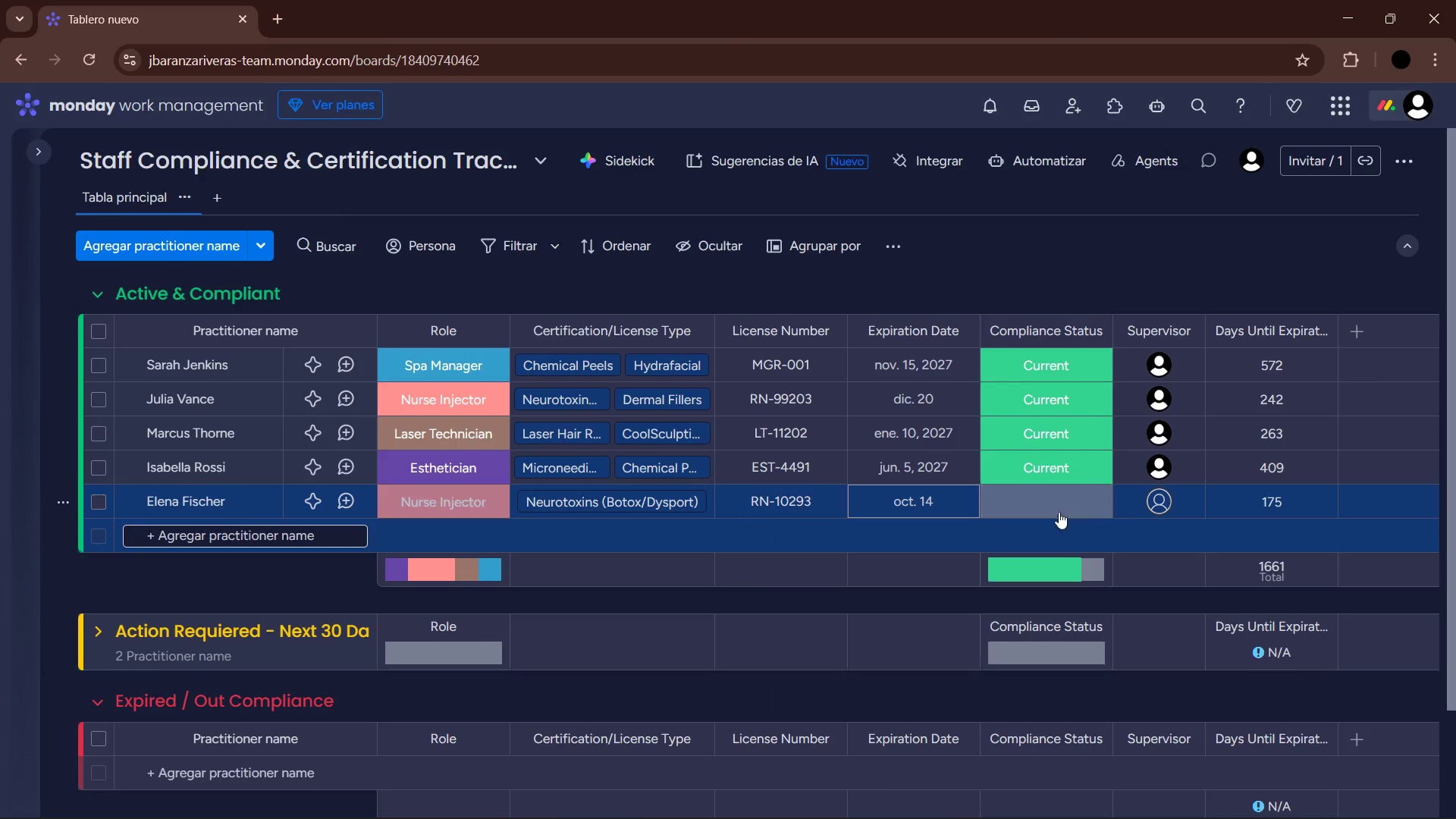 
left_click([1052, 497])
 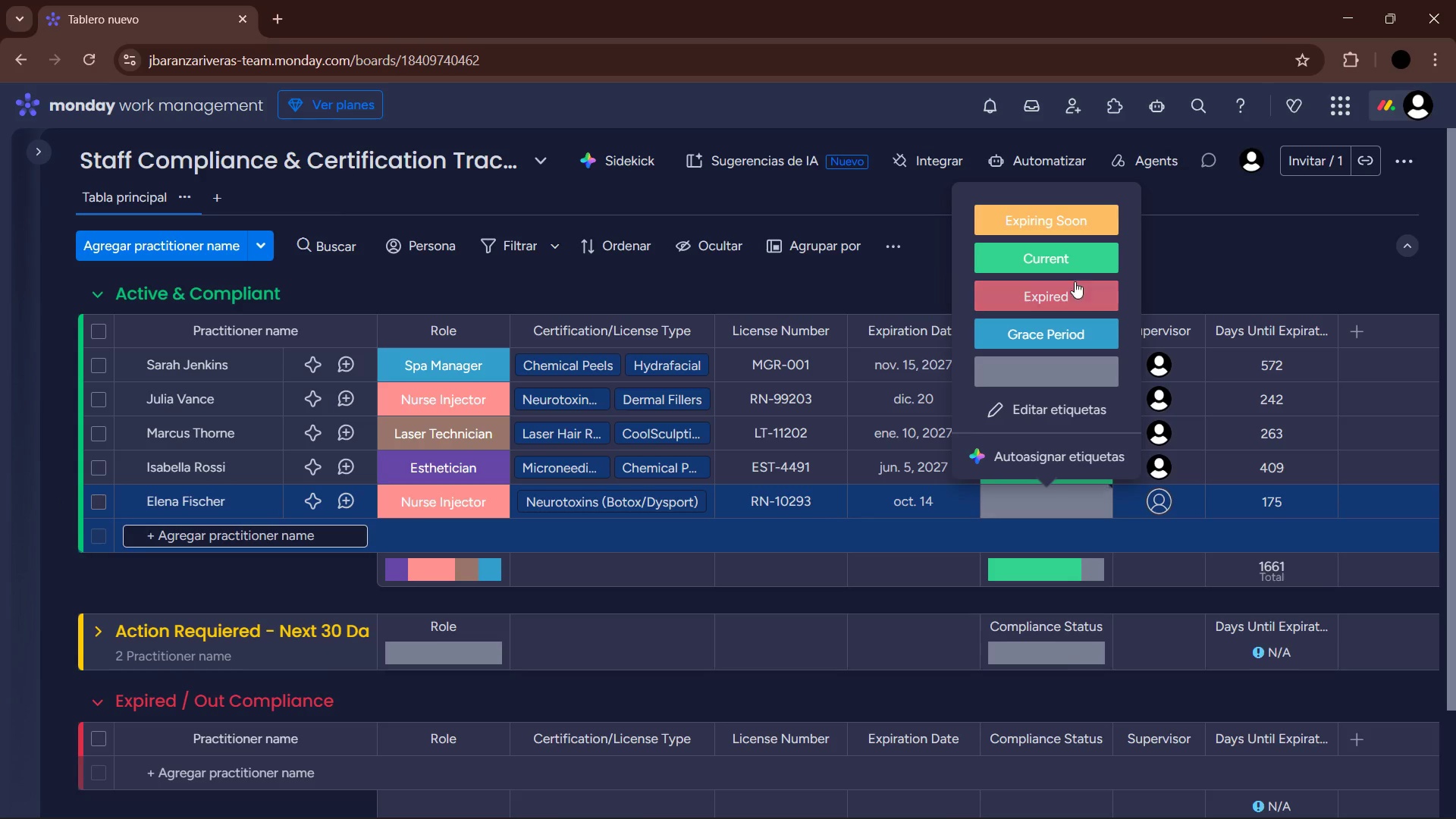 
left_click([1072, 260])
 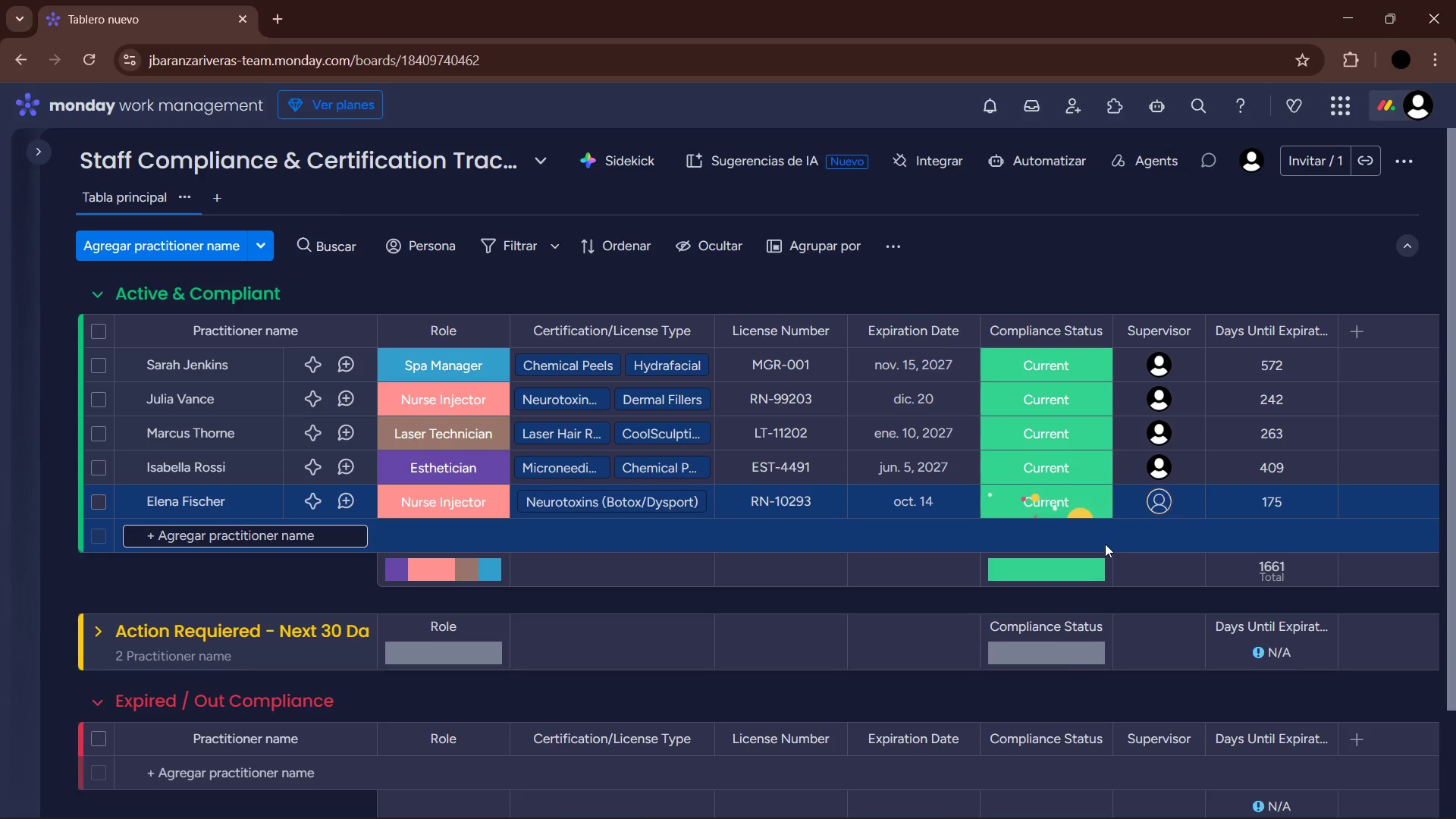 
left_click([1156, 509])
 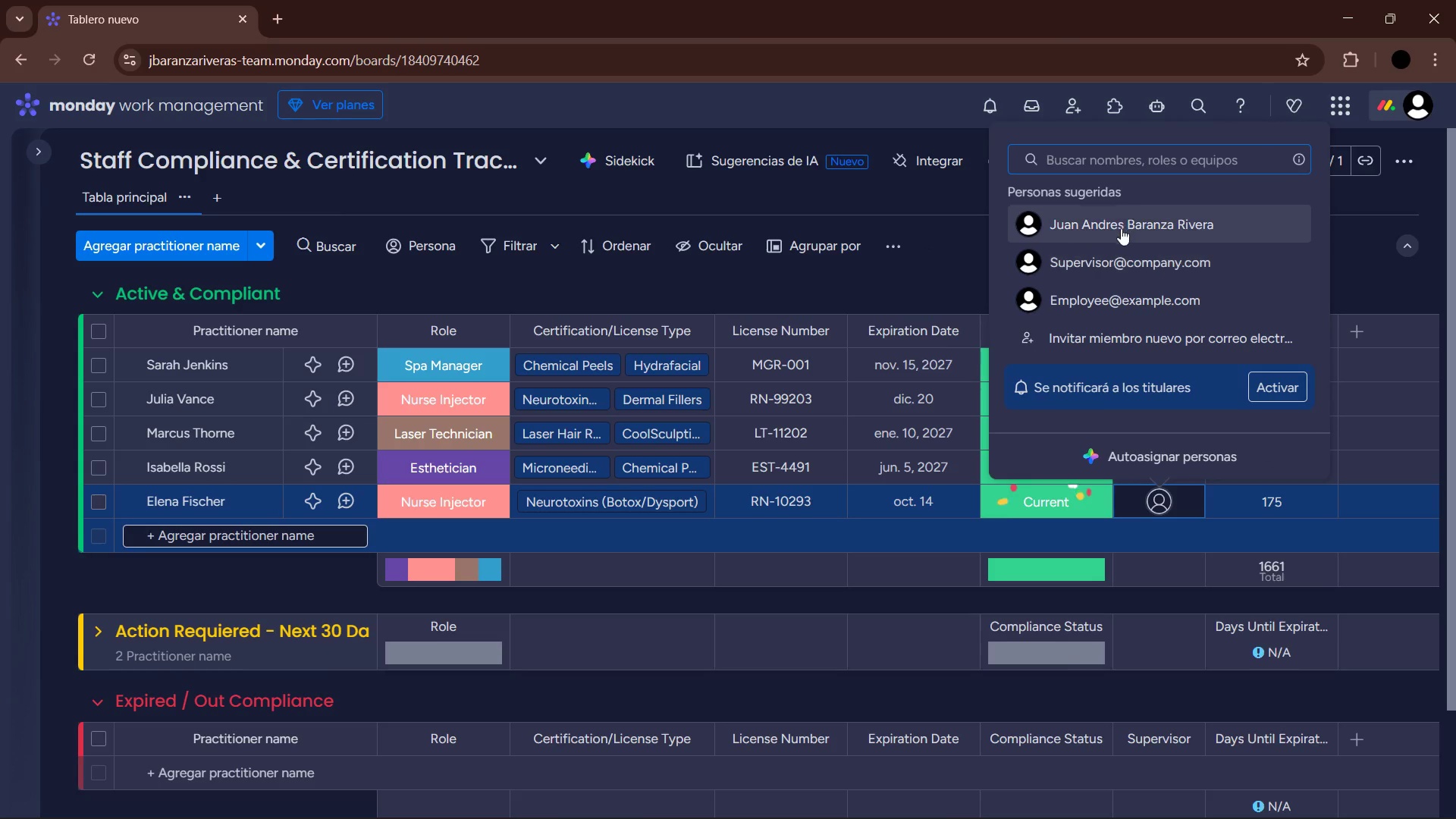 
left_click([1120, 220])
 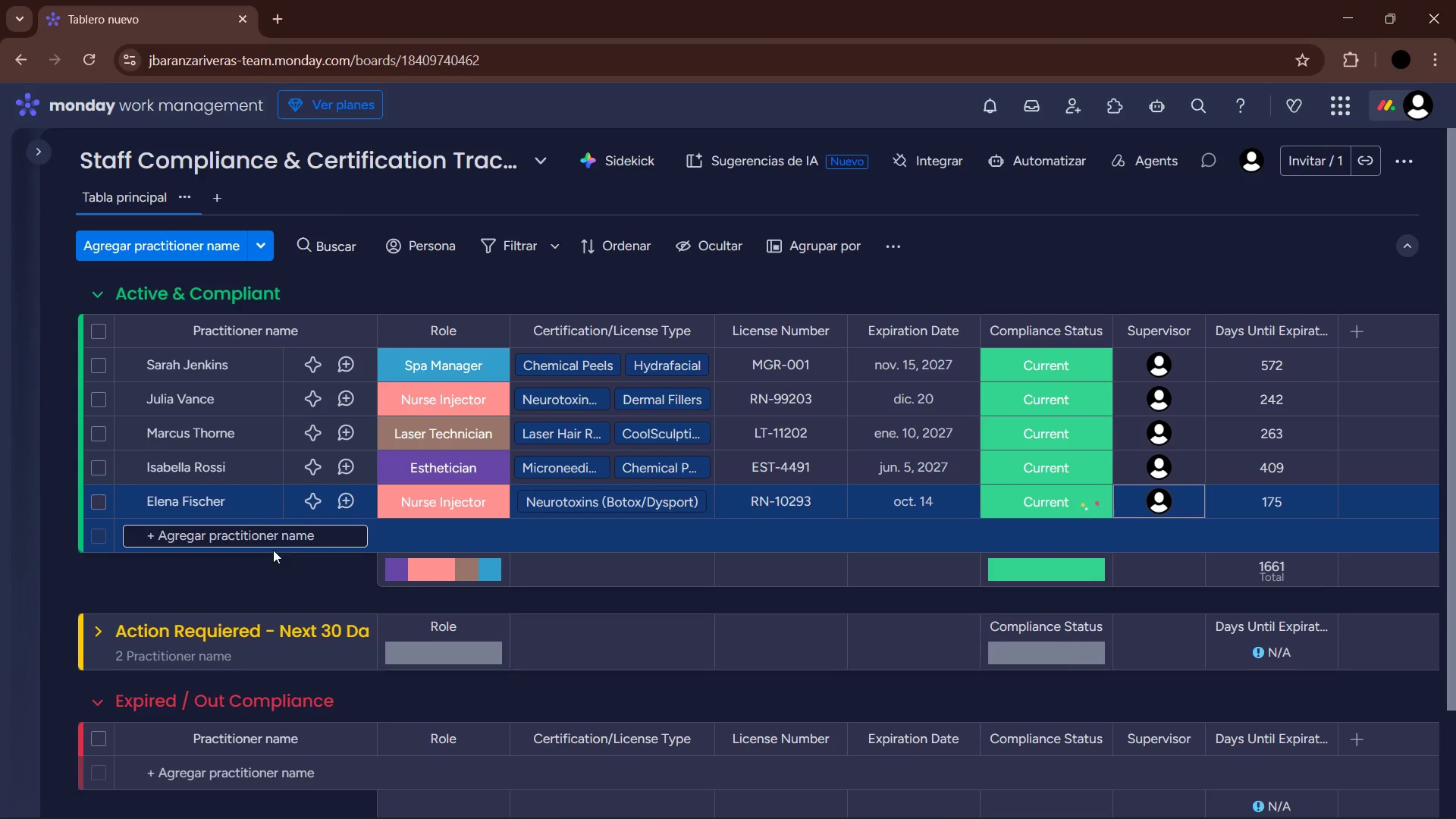 
left_click([275, 535])